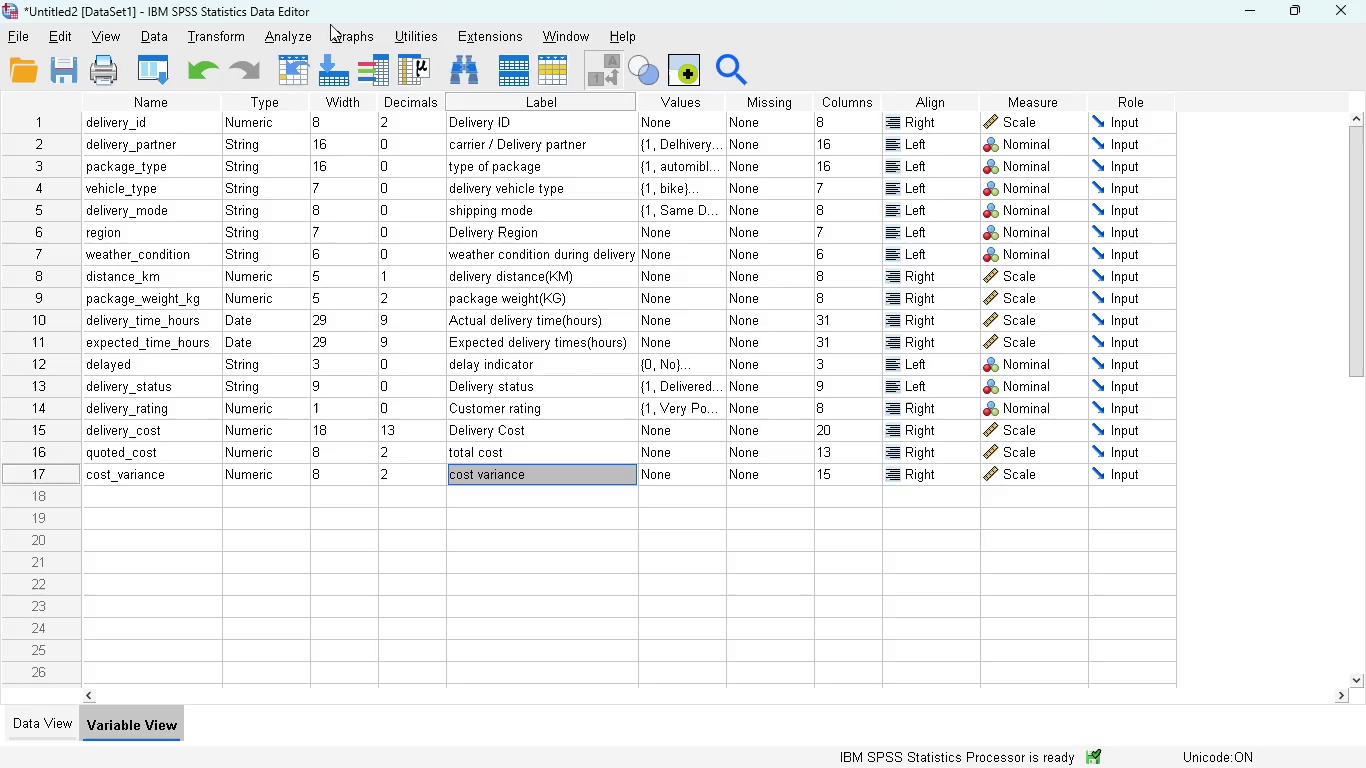 
left_click([337, 33])
 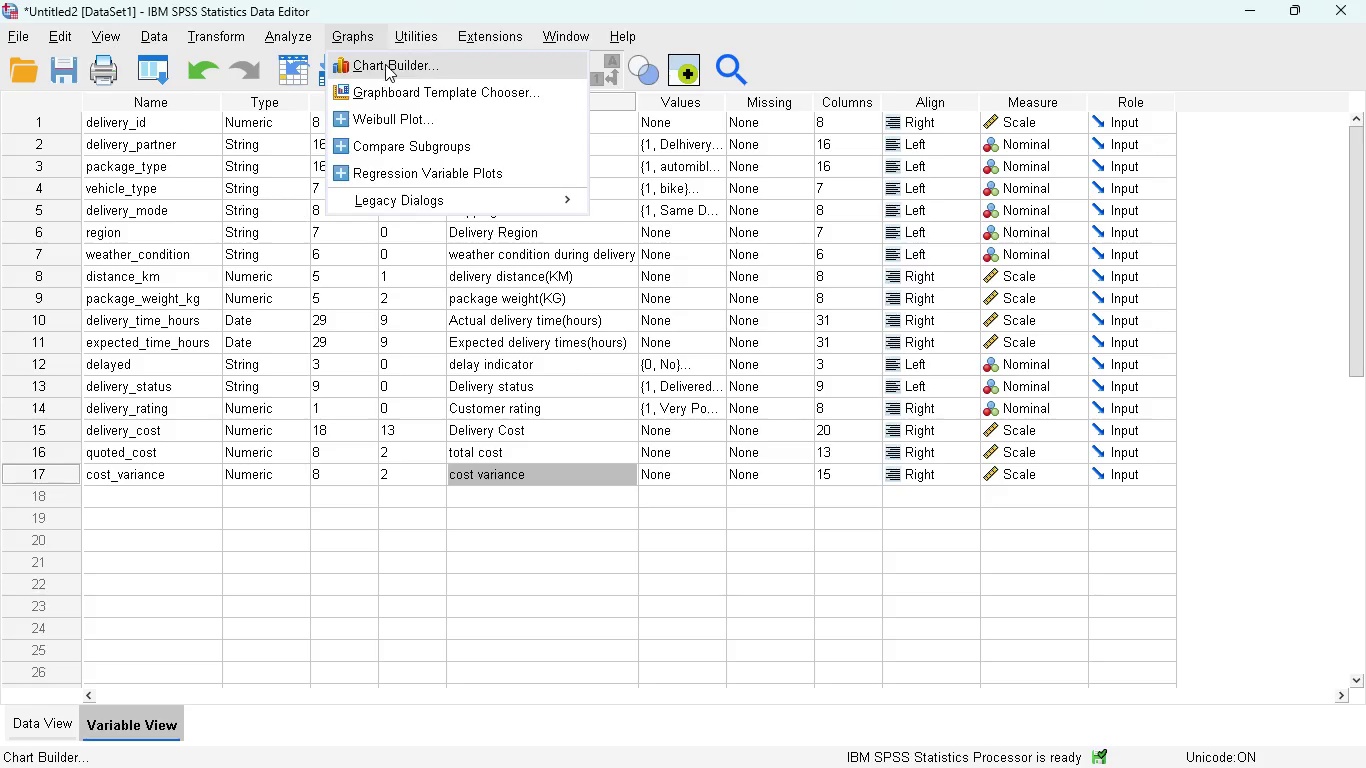 
left_click([385, 64])
 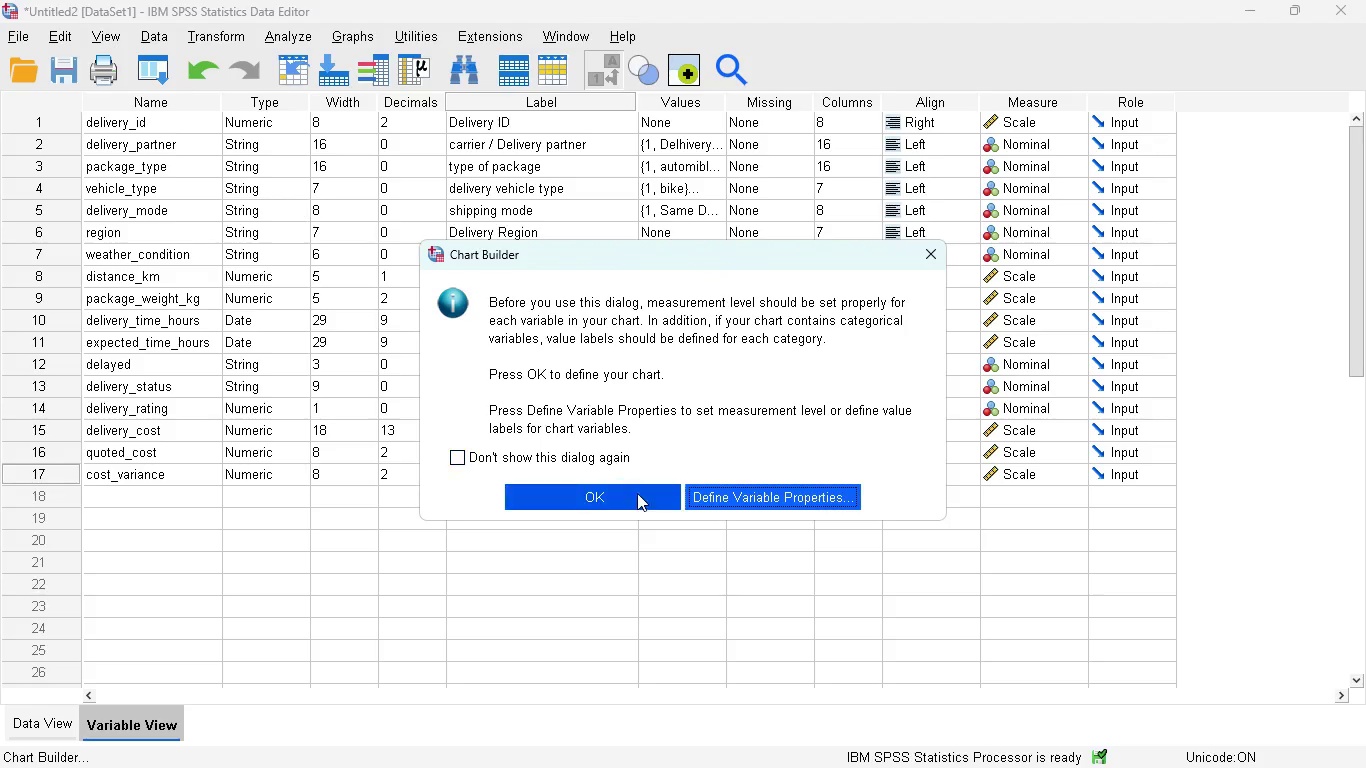 
left_click([625, 502])
 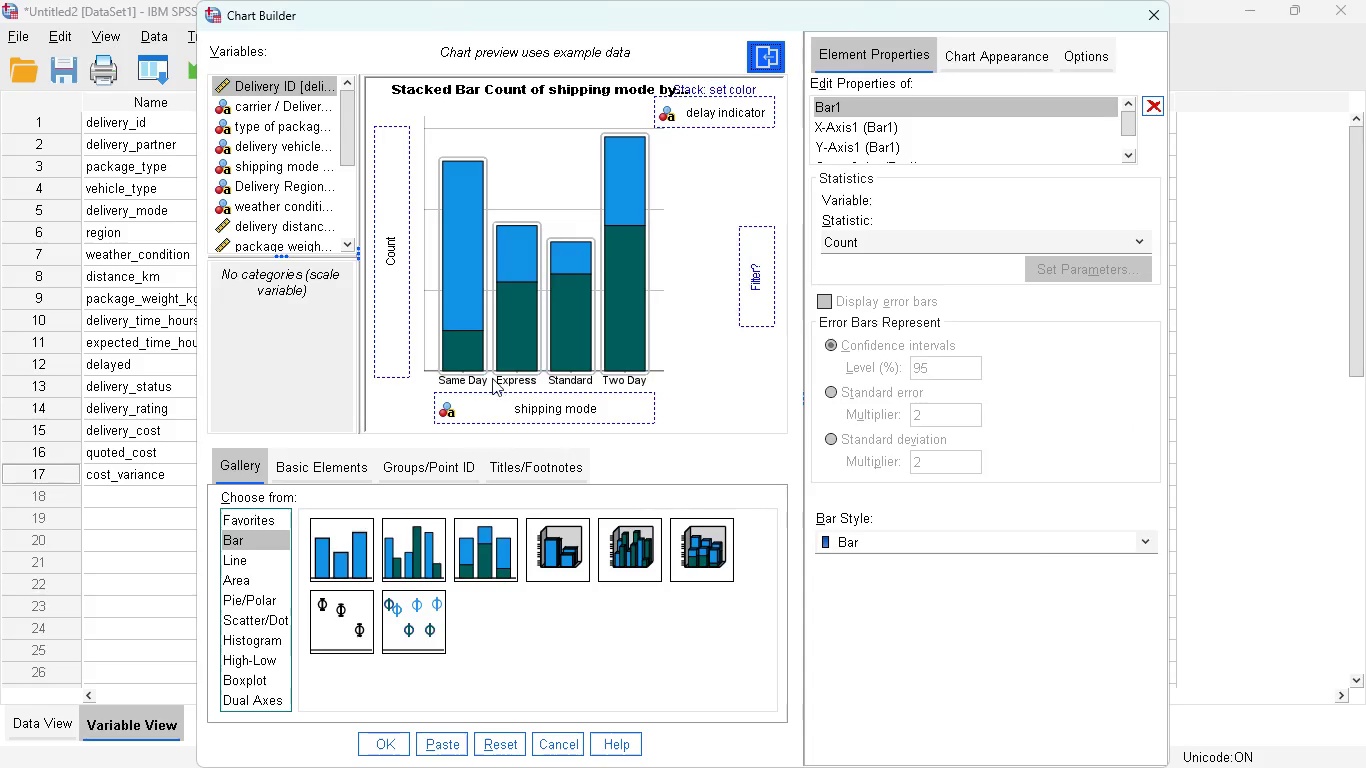 
left_click_drag(start_coordinate=[337, 555], to_coordinate=[497, 309])
 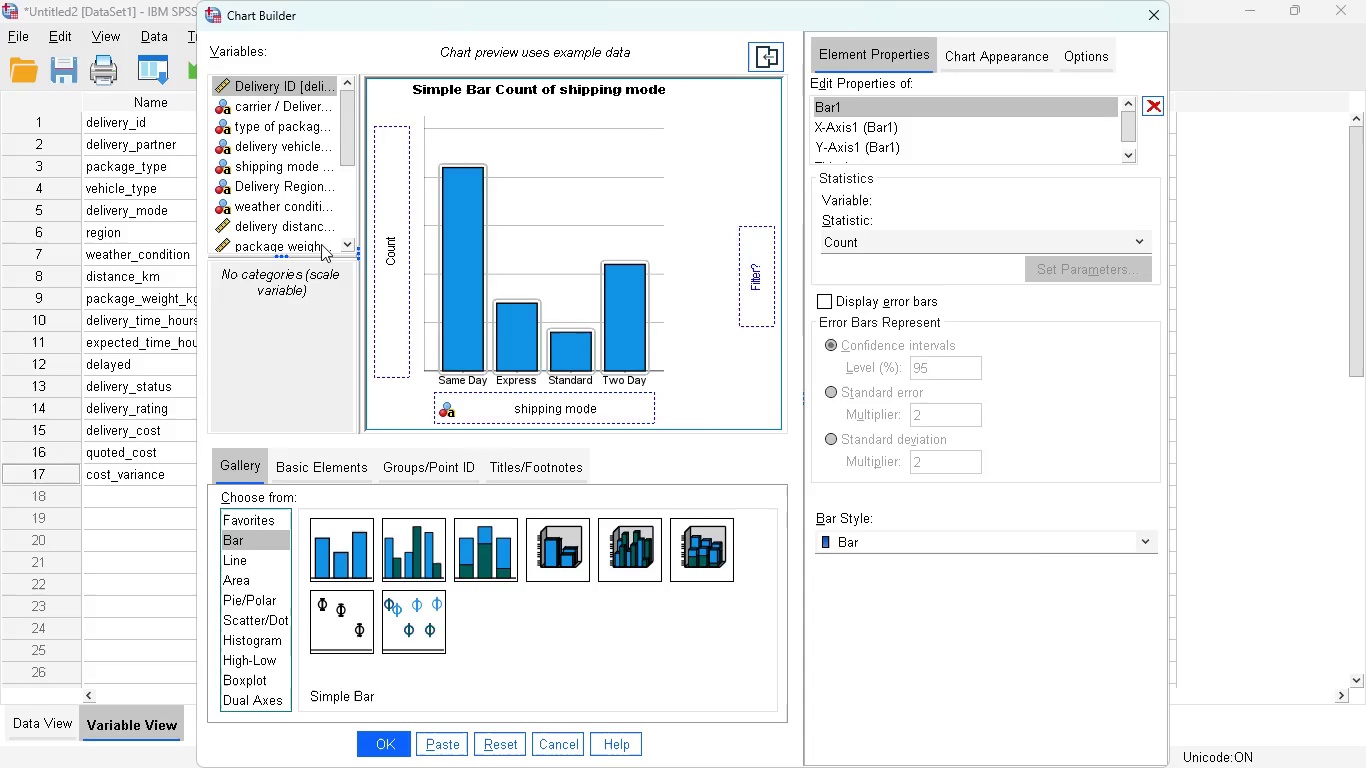 
mouse_move([277, 134])
 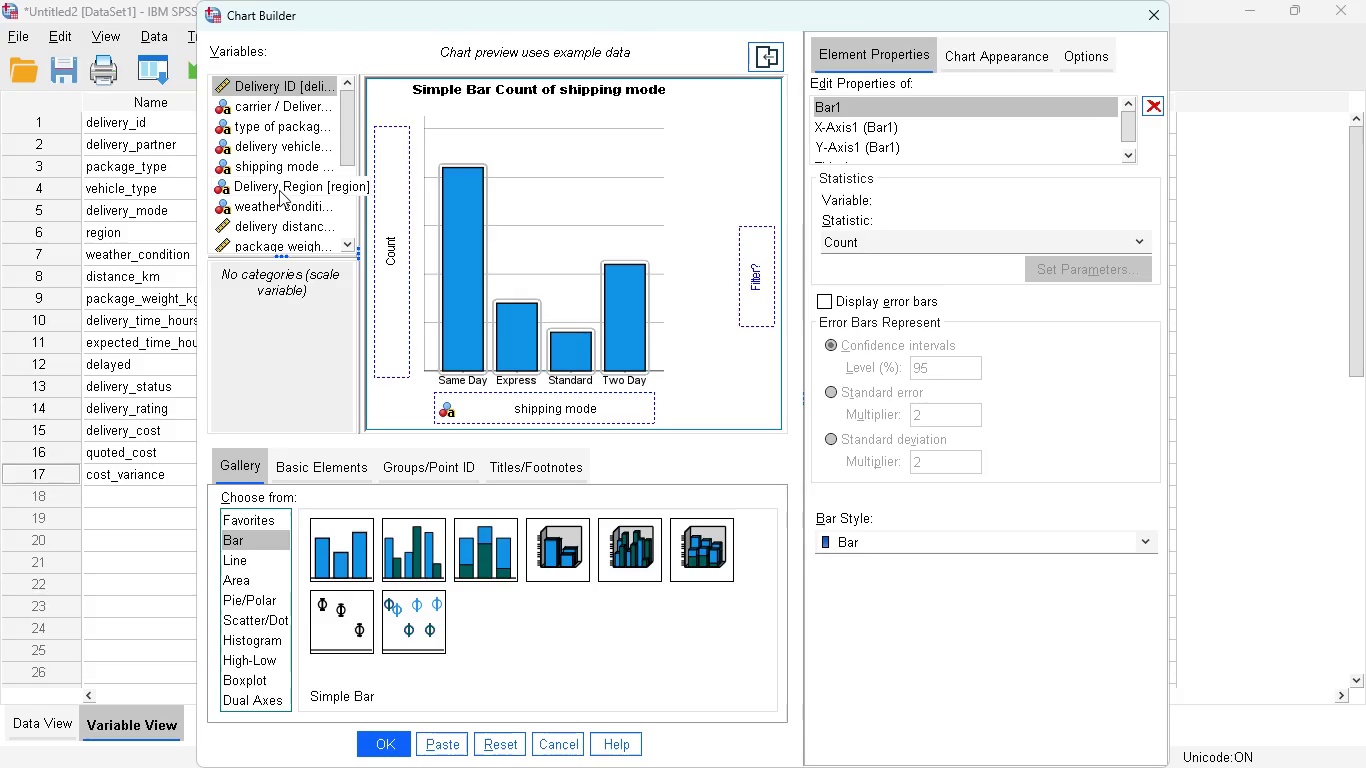 
left_click_drag(start_coordinate=[277, 185], to_coordinate=[538, 408])
 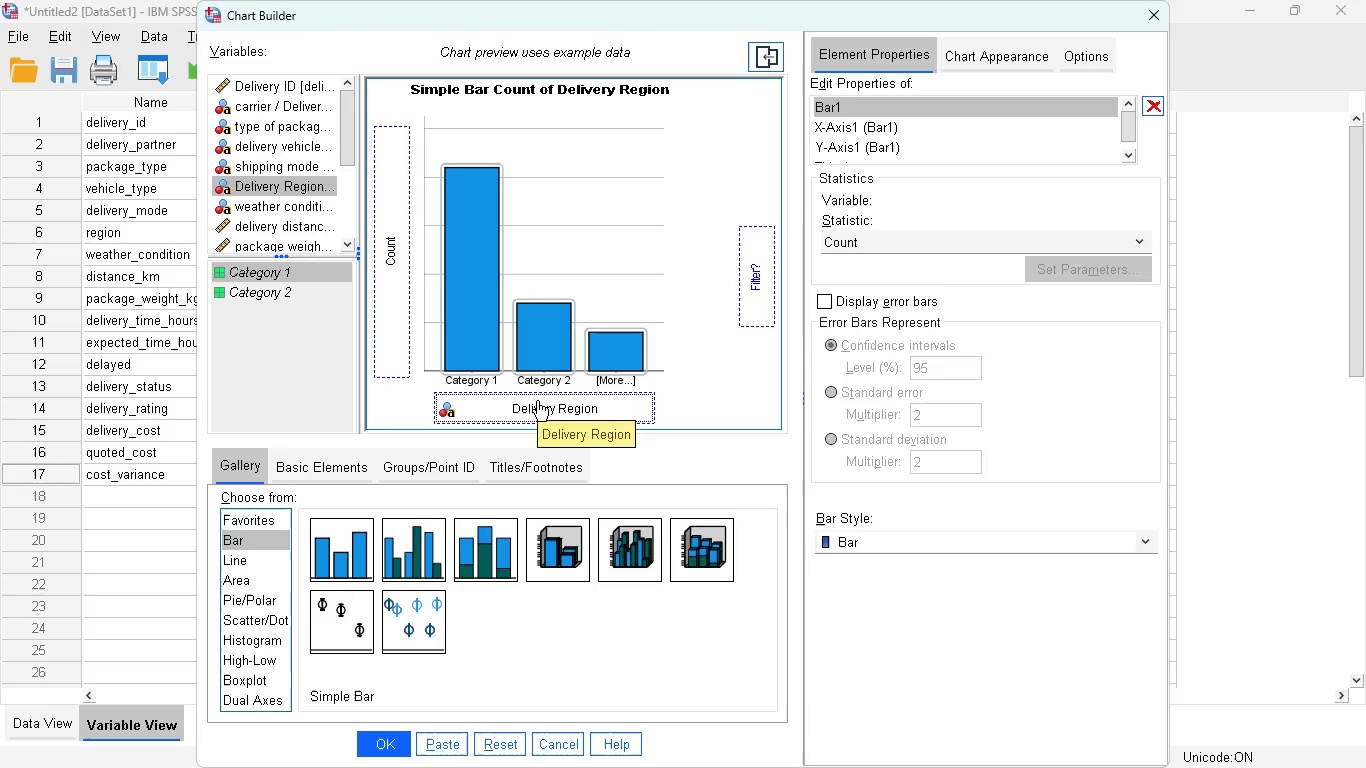 
wait(9.88)
 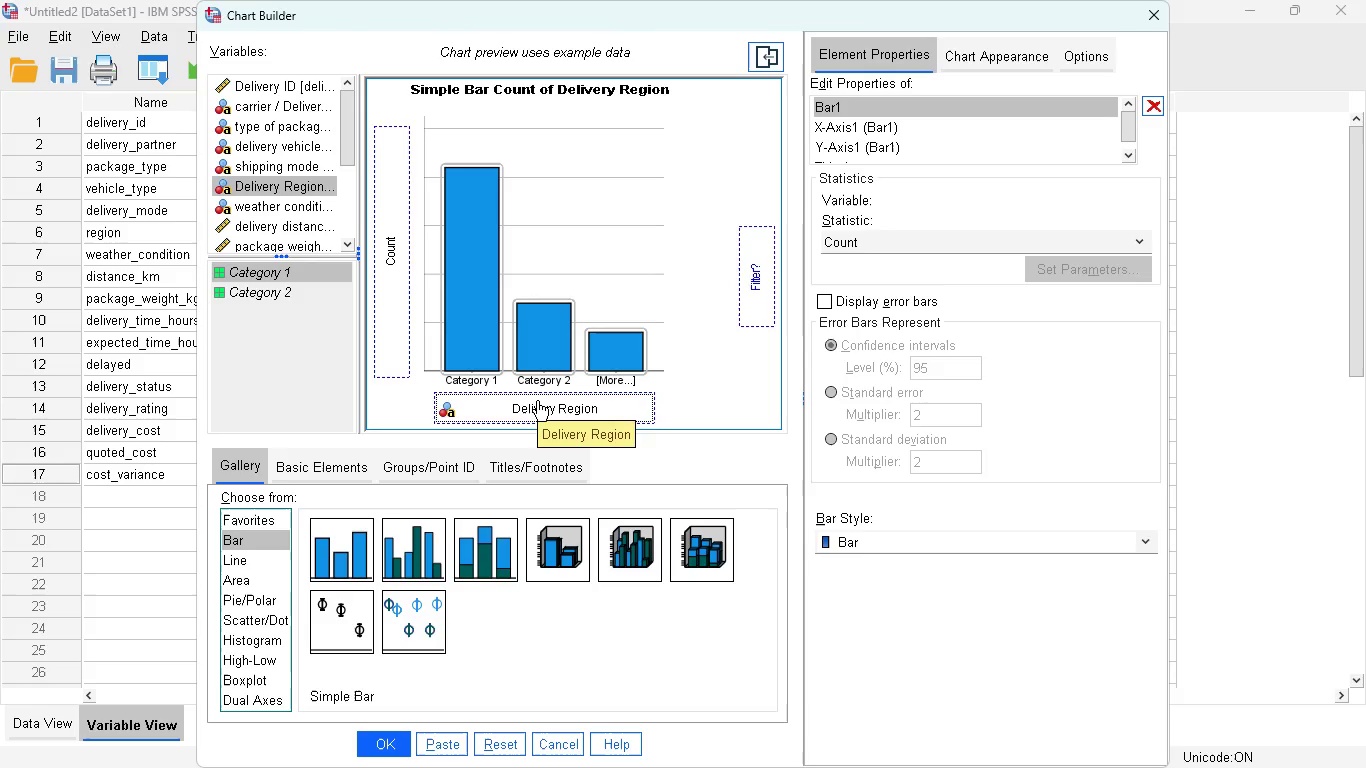 
scroll: coordinate [274, 189], scroll_direction: down, amount: 6.0
 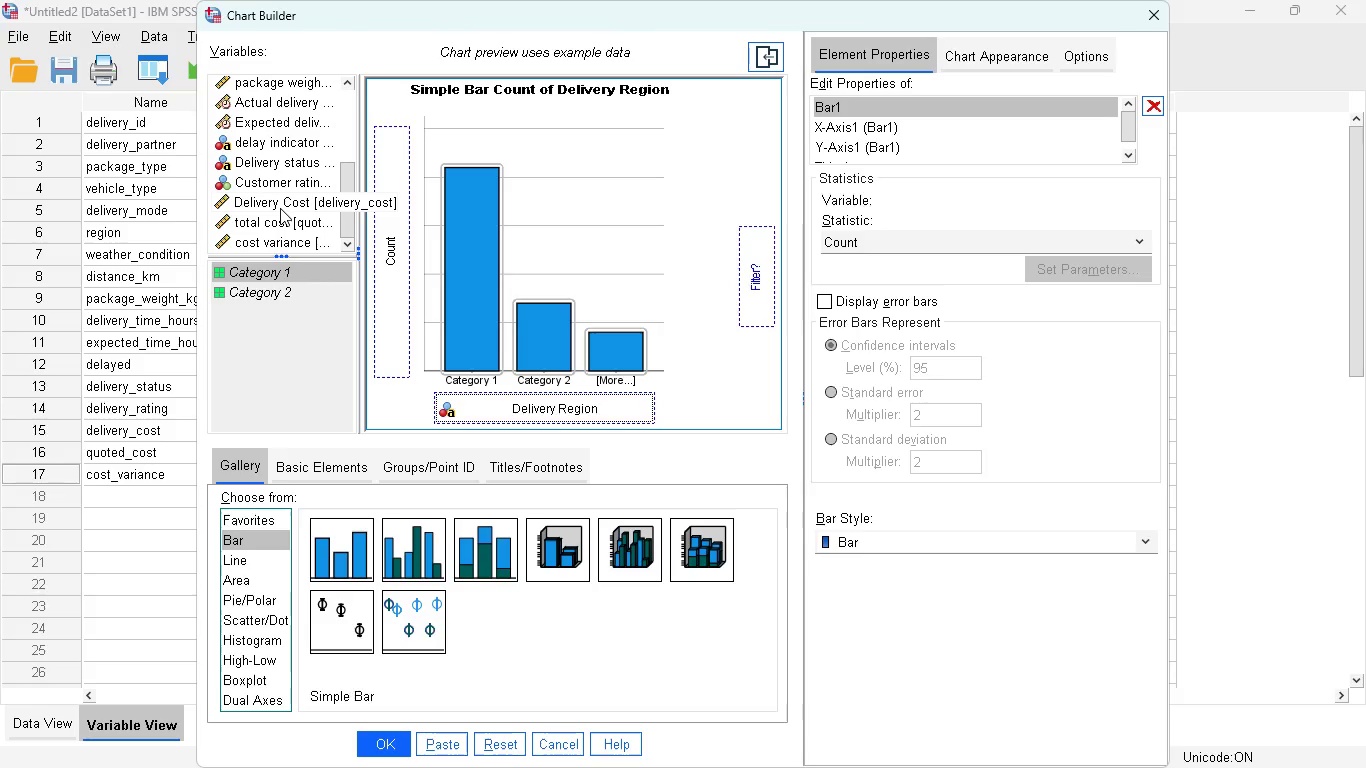 
left_click_drag(start_coordinate=[280, 206], to_coordinate=[394, 251])
 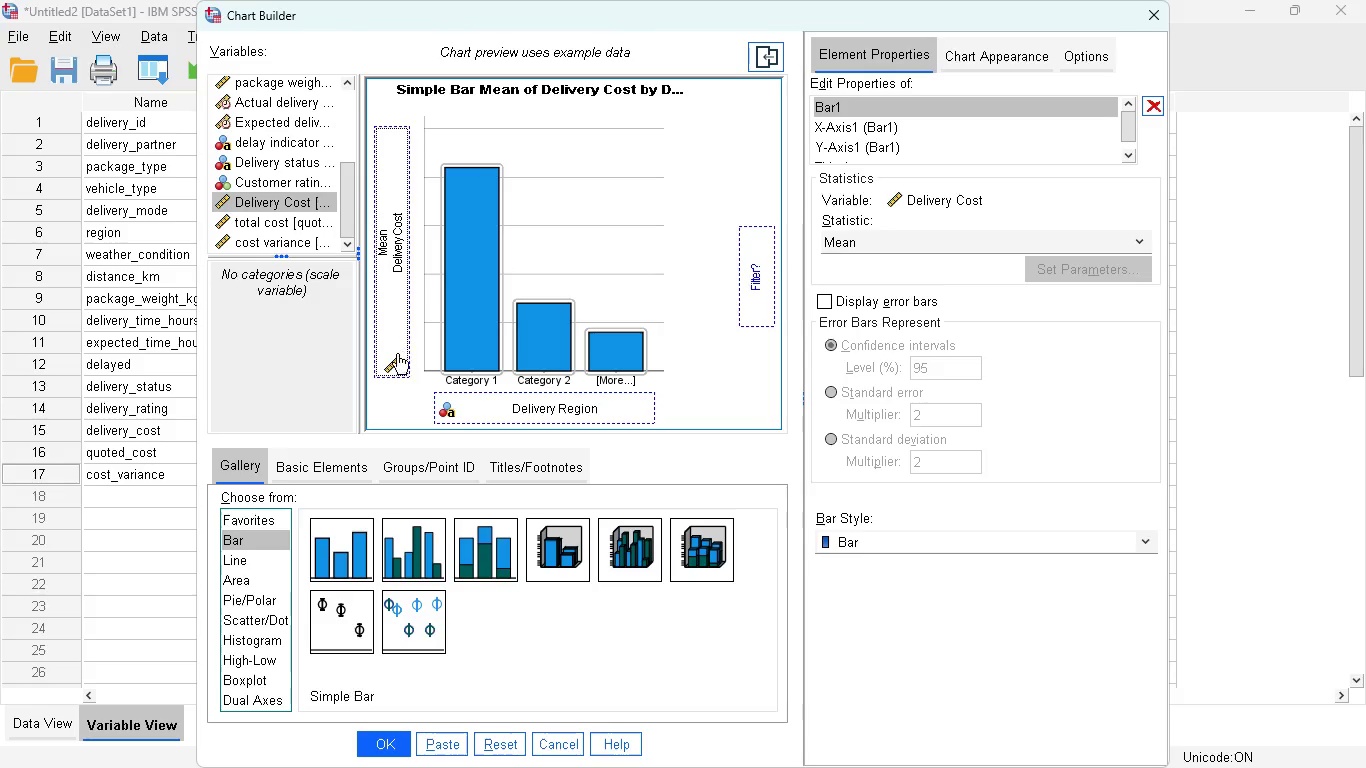 
left_click([395, 359])
 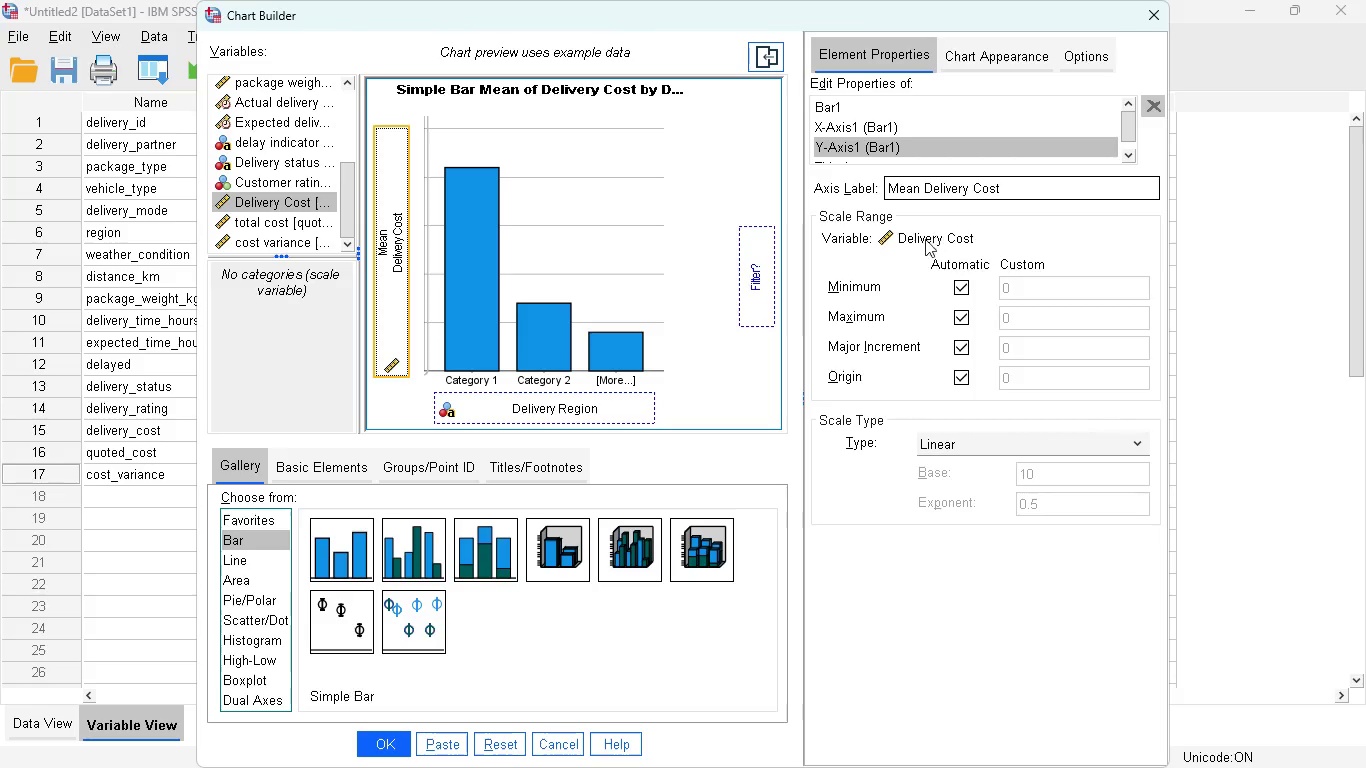 
wait(9.95)
 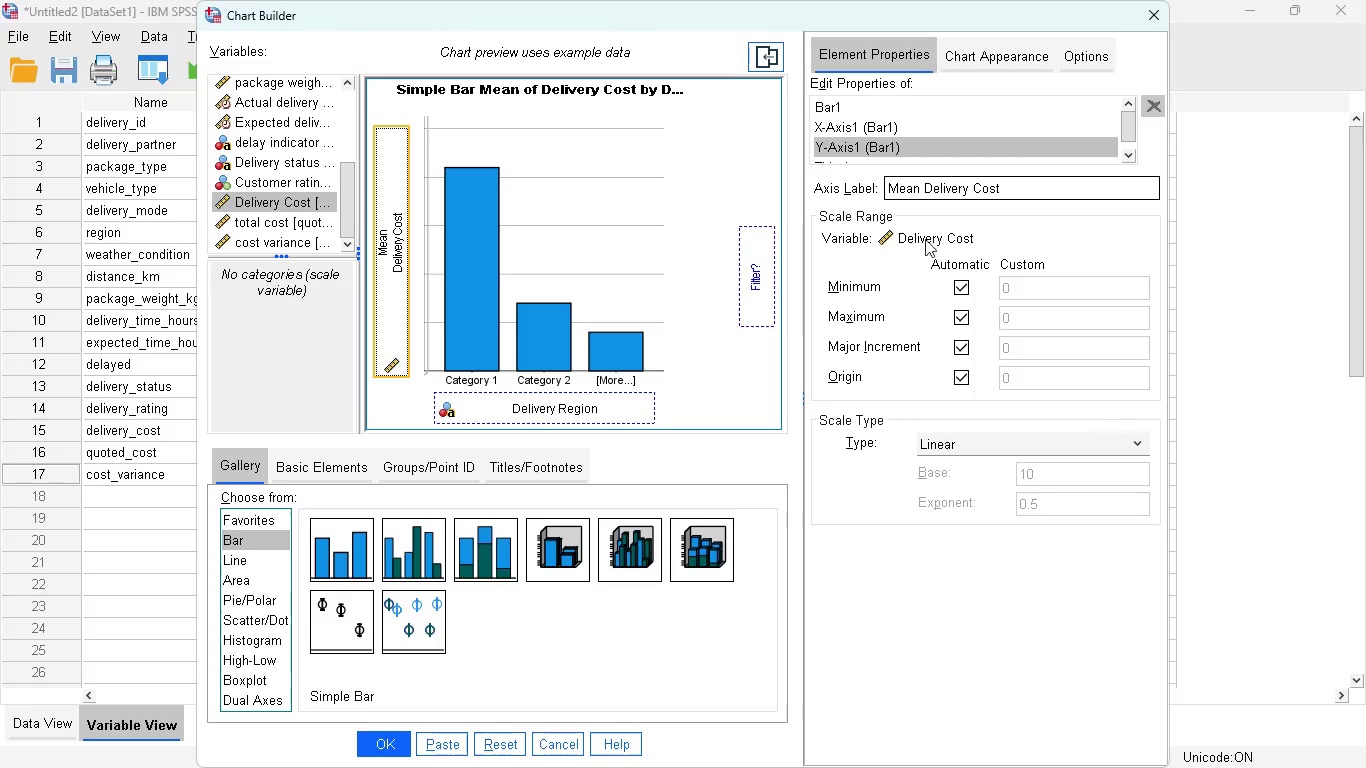 
scroll: coordinate [987, 140], scroll_direction: down, amount: 3.0
 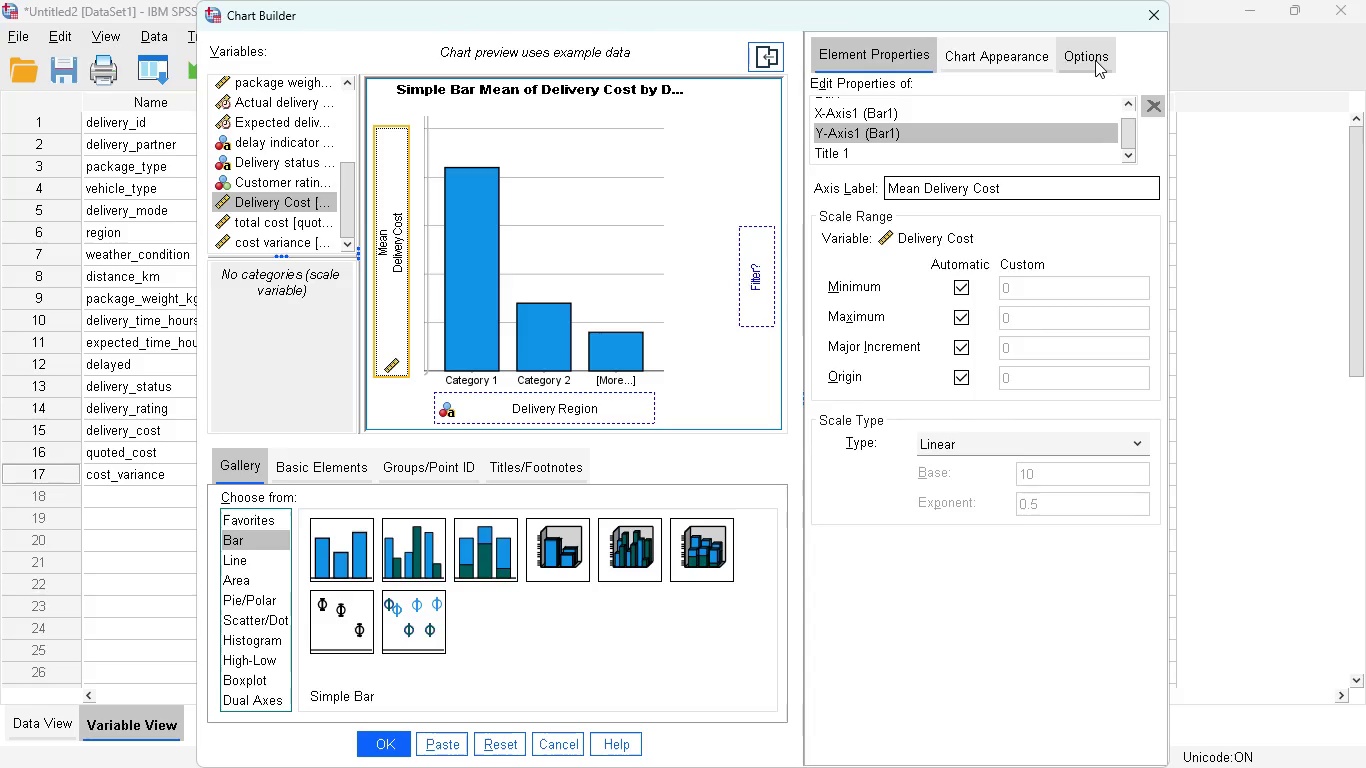 
left_click([1095, 60])
 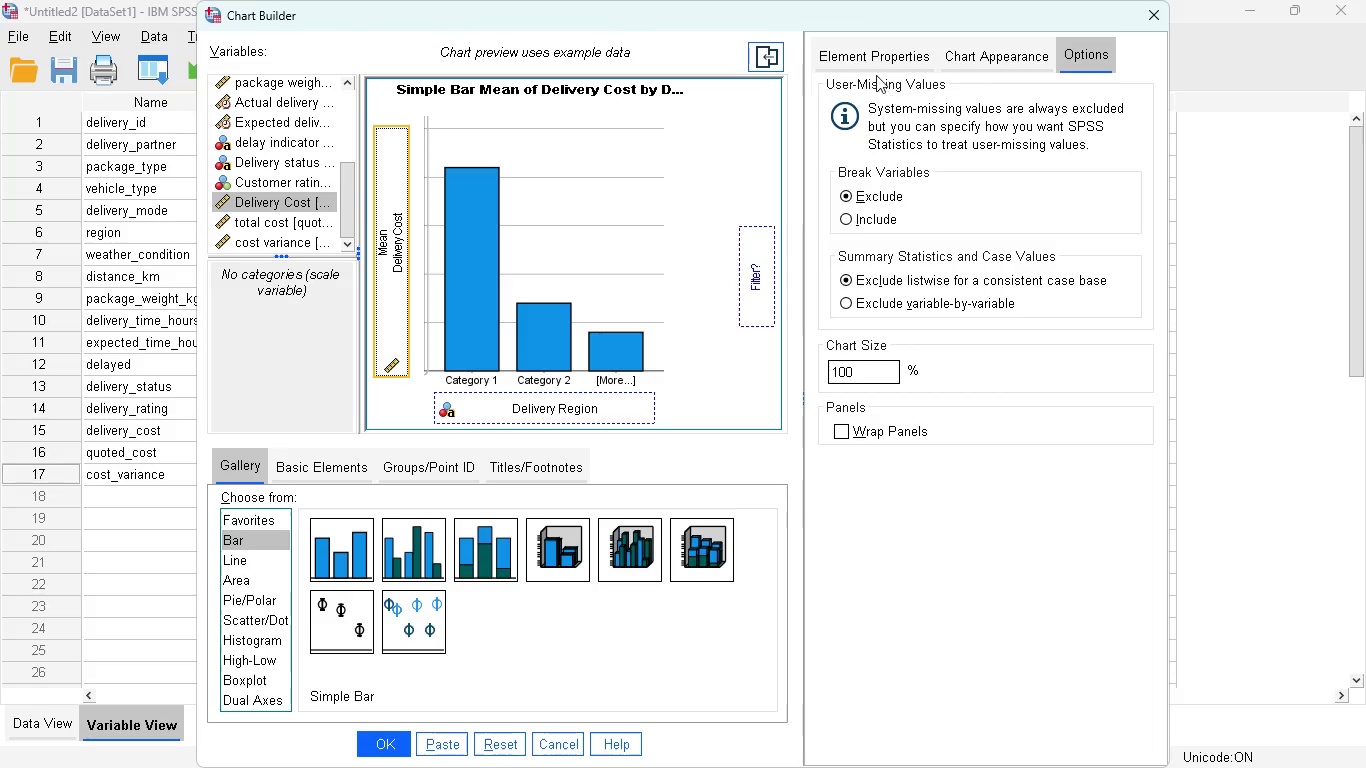 
left_click([873, 56])
 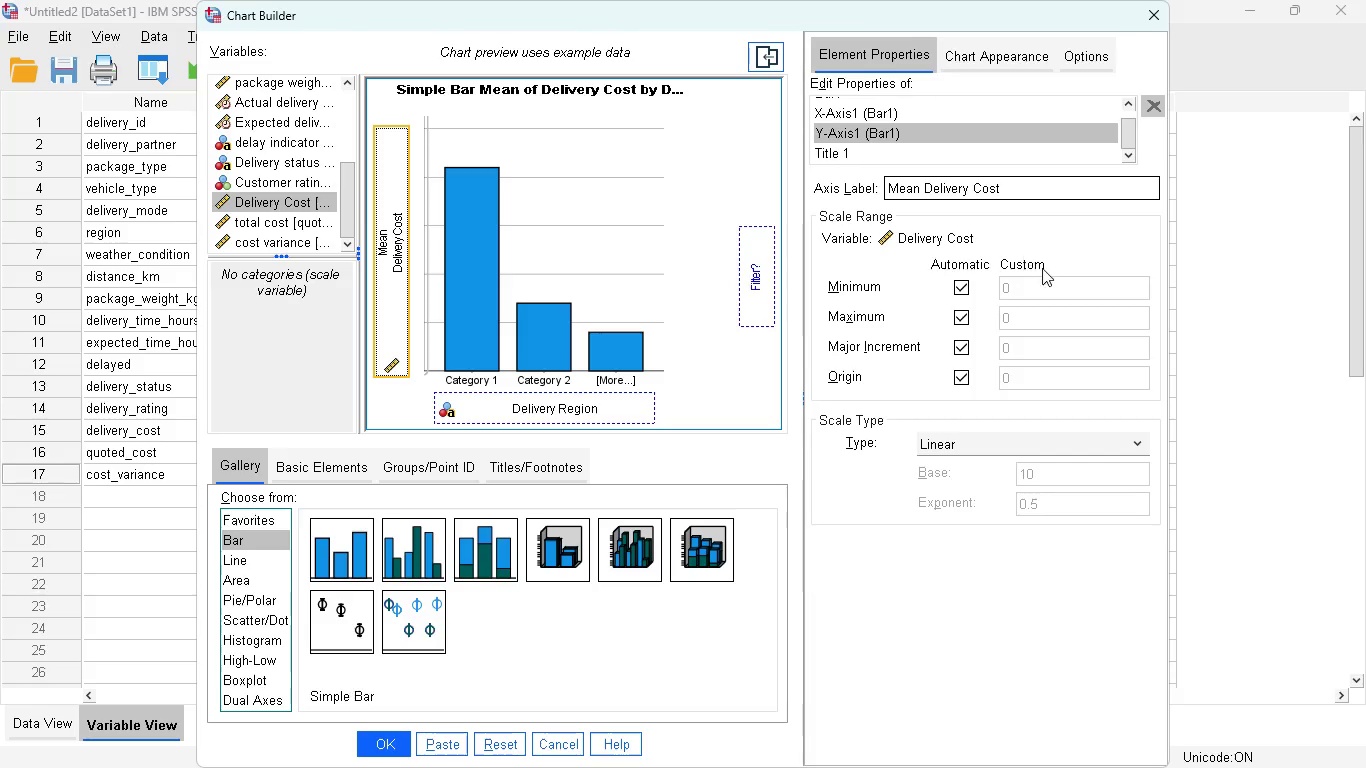 
scroll: coordinate [927, 322], scroll_direction: down, amount: 2.0
 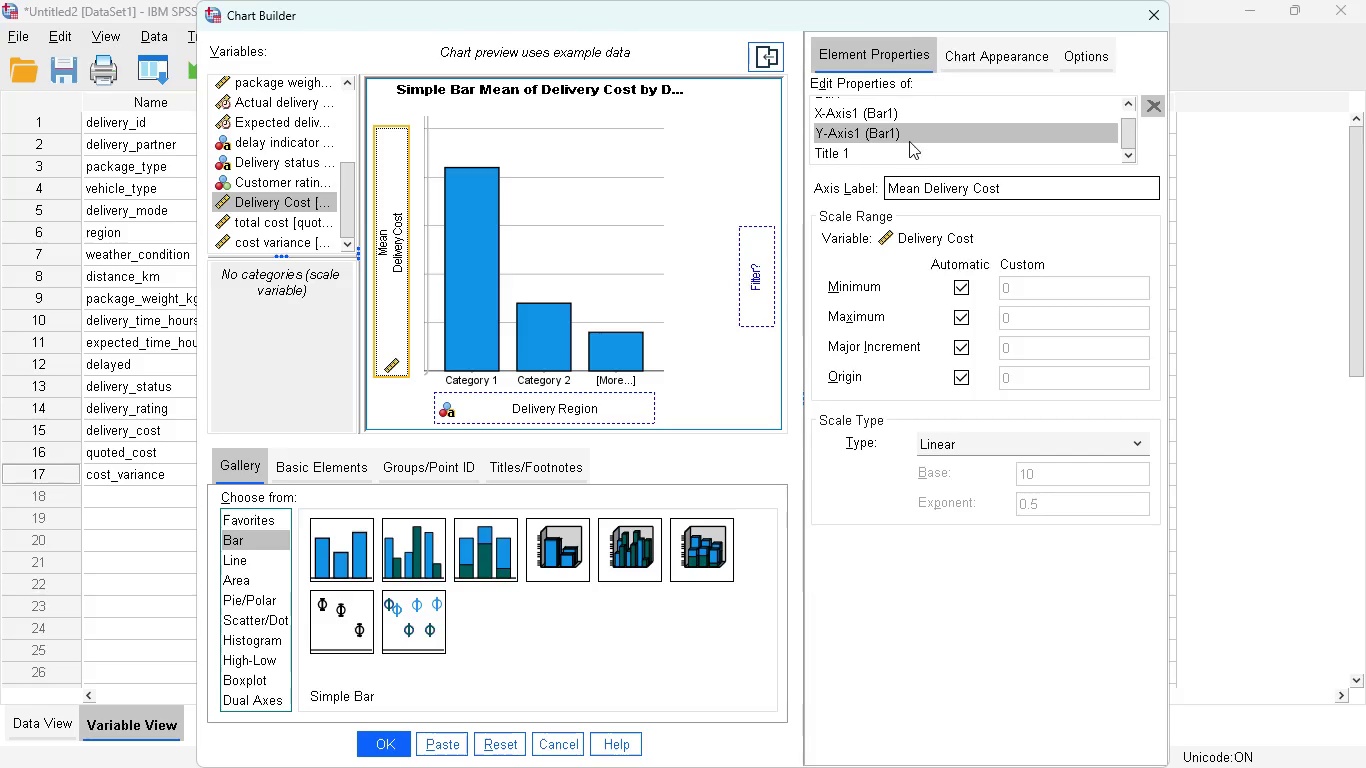 
scroll: coordinate [909, 141], scroll_direction: up, amount: 1.0
 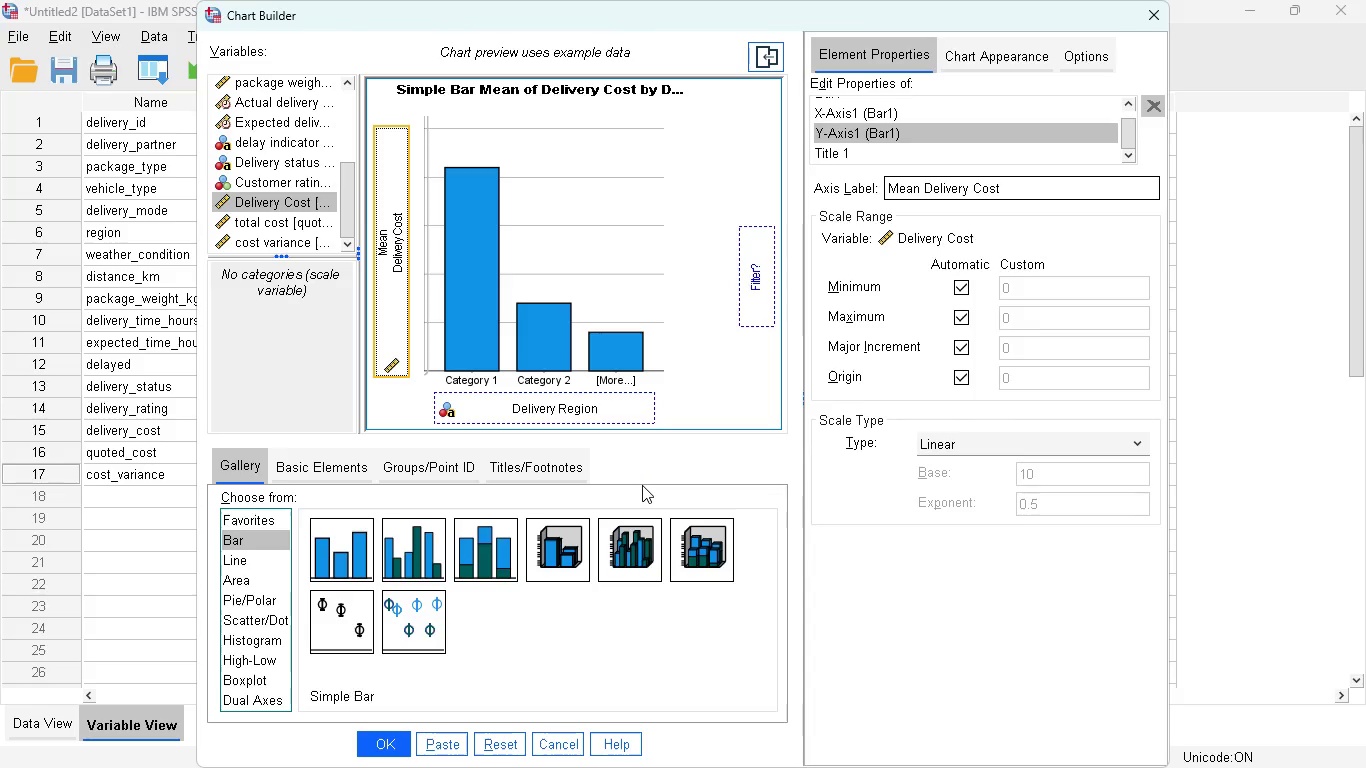 
wait(10.6)
 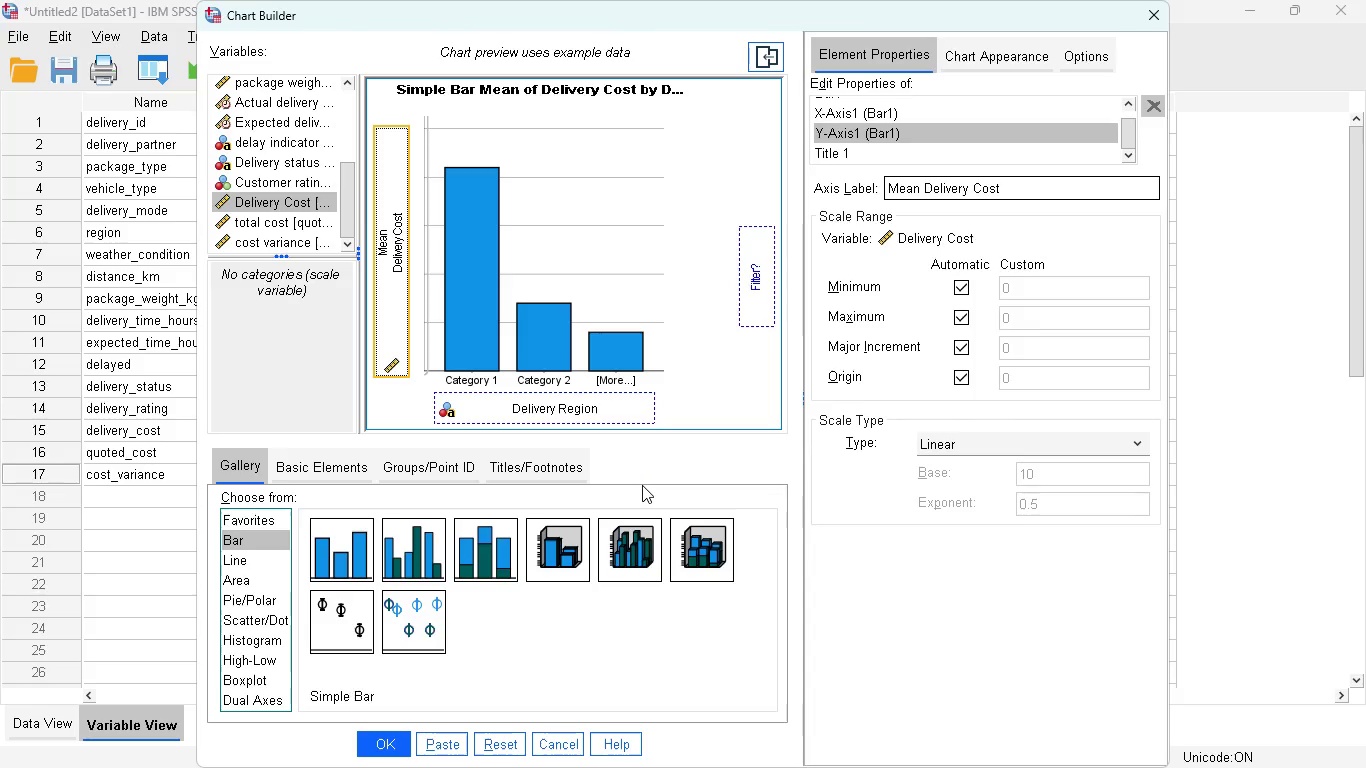 
left_click([457, 738])
 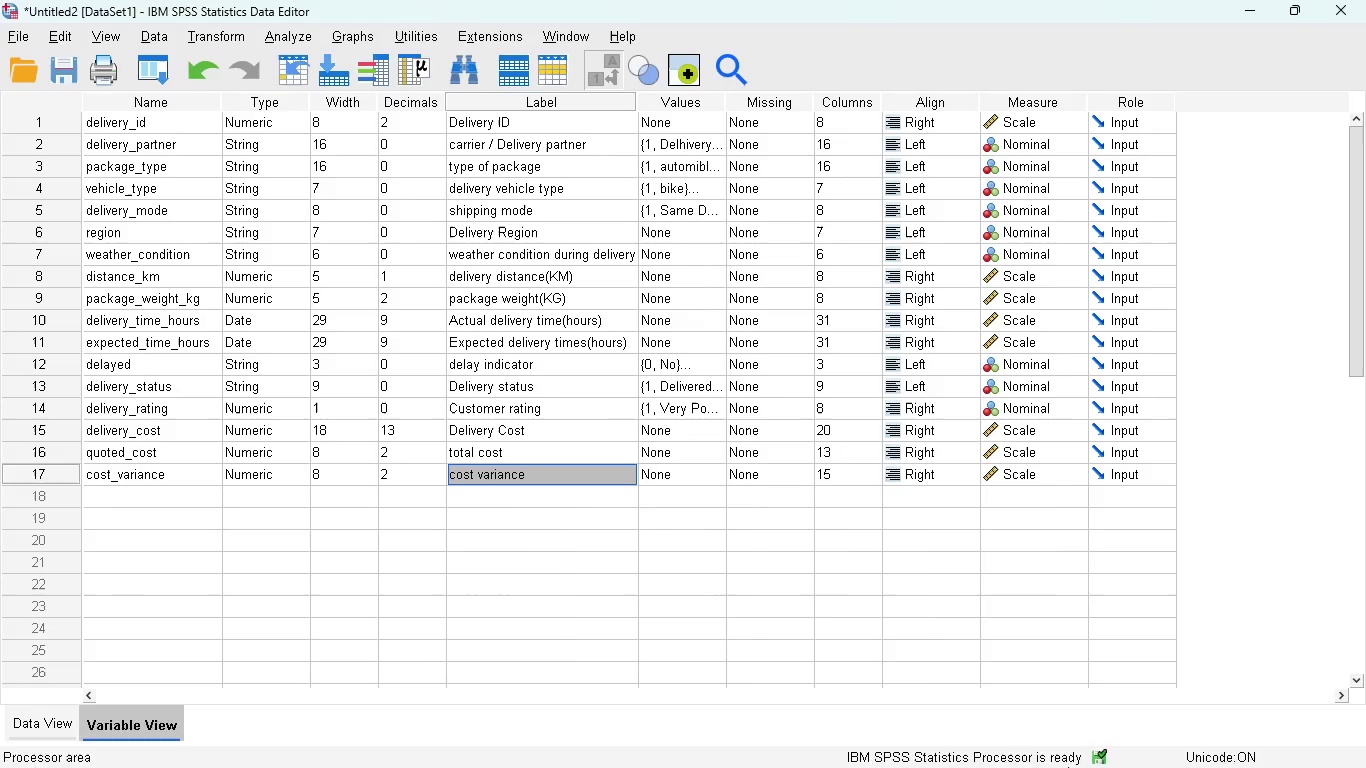 
mouse_move([940, 711])
 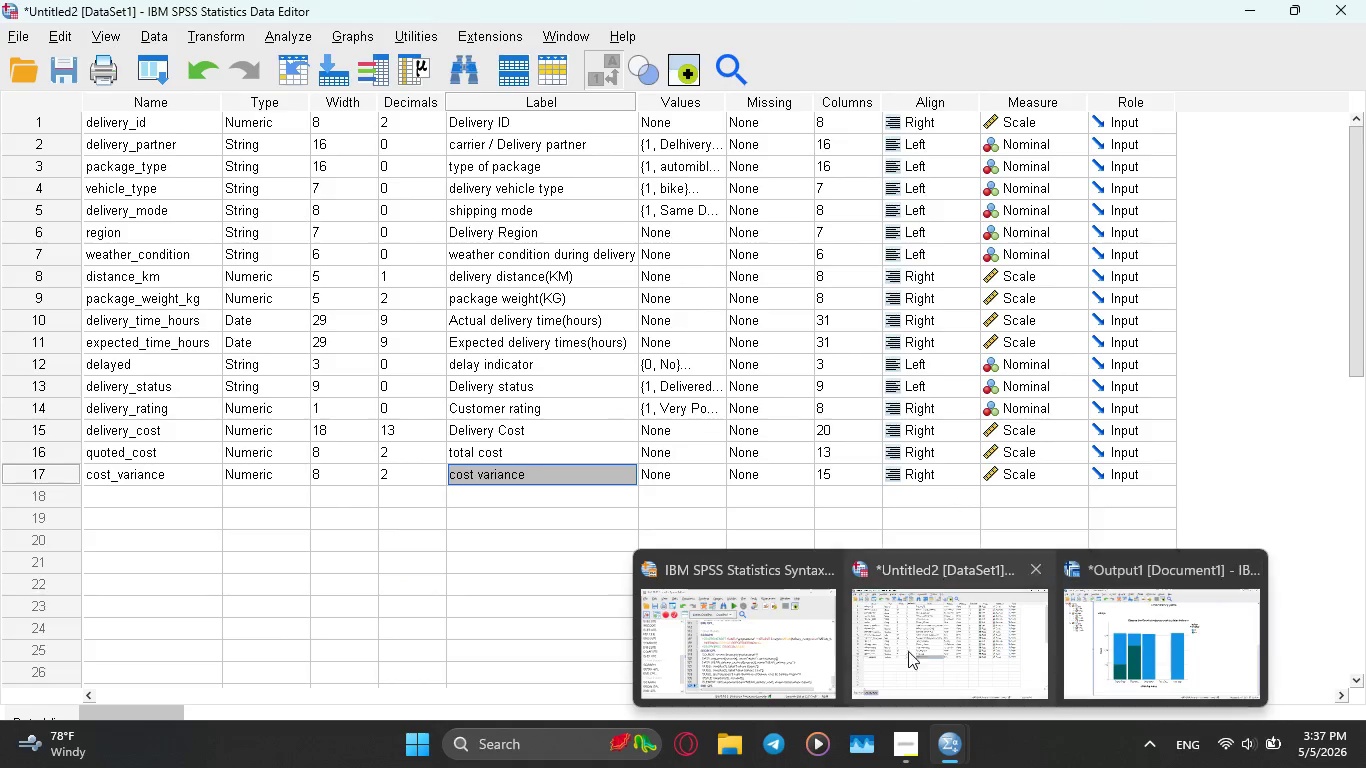 
left_click([771, 663])
 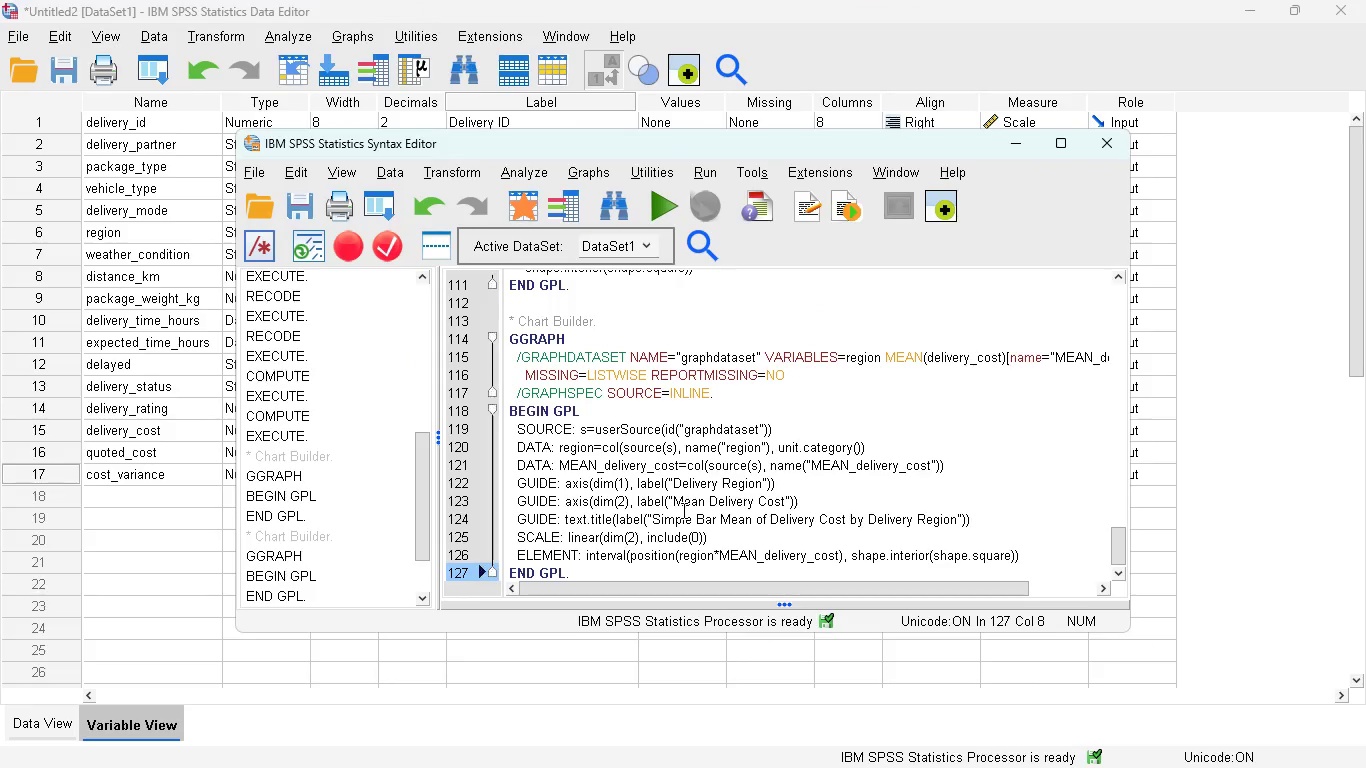 
scroll: coordinate [682, 510], scroll_direction: down, amount: 3.0
 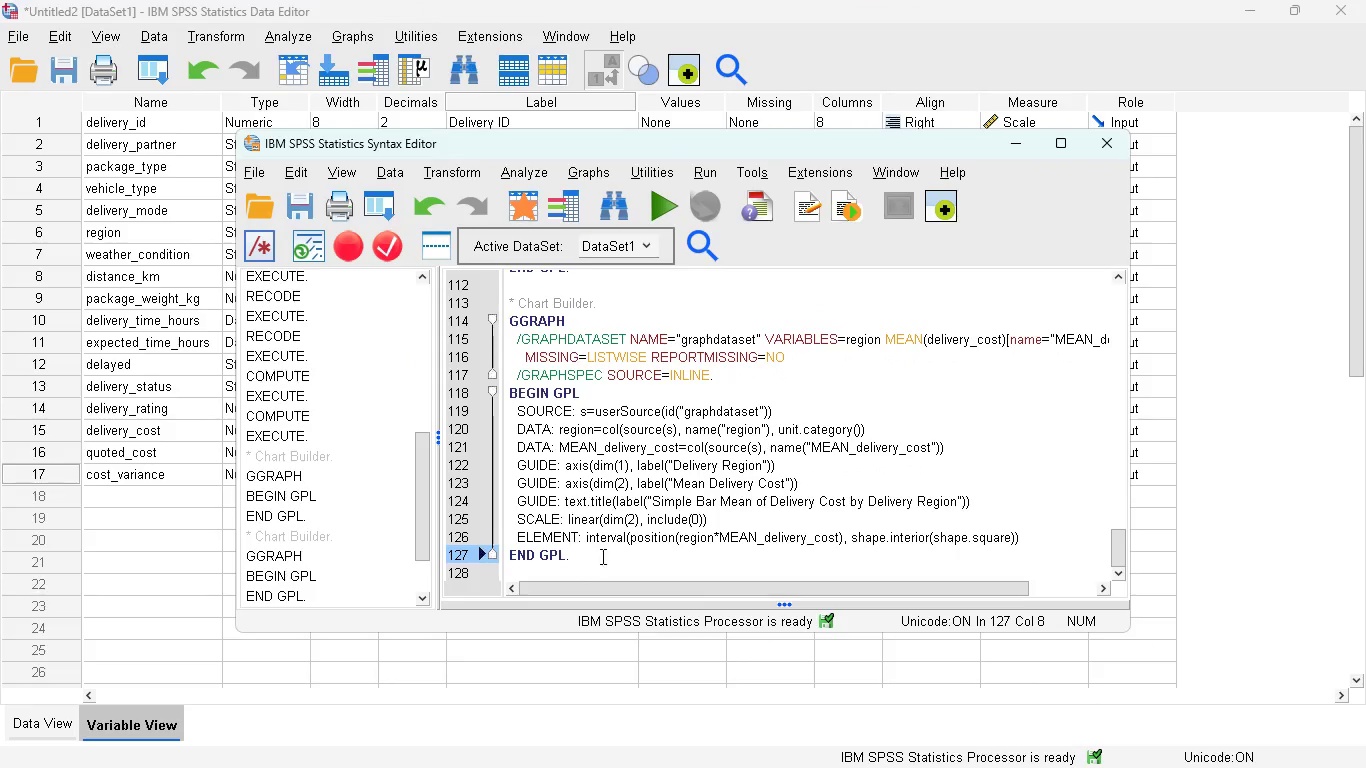 
left_click_drag(start_coordinate=[561, 560], to_coordinate=[487, 444])
 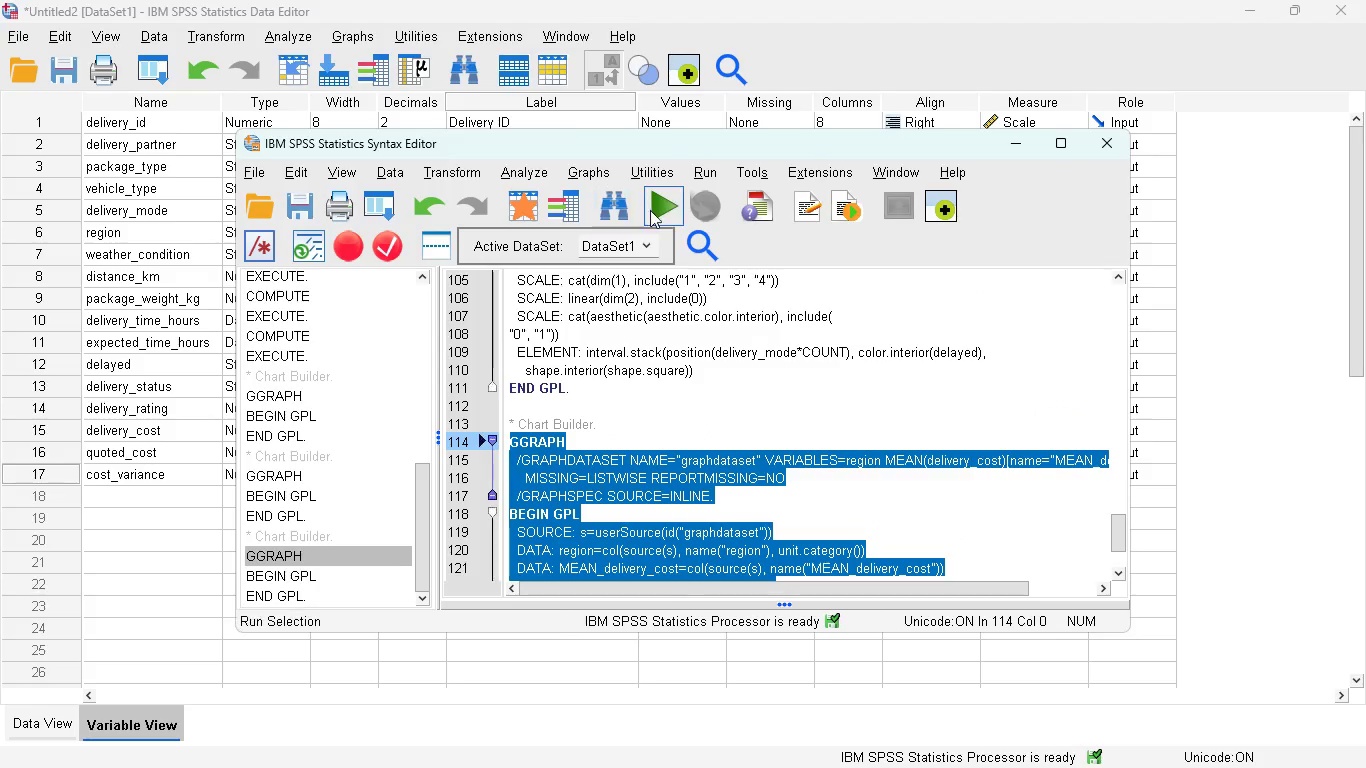 
left_click([664, 207])
 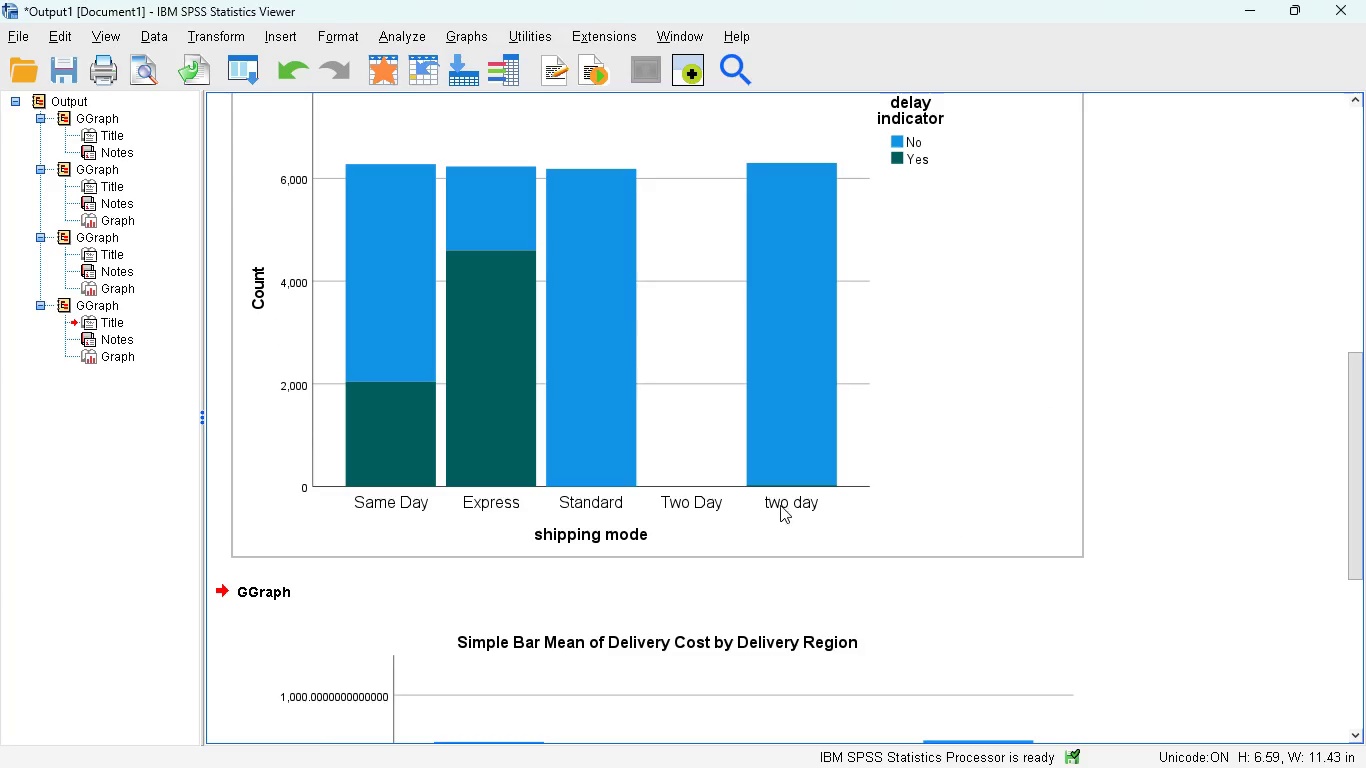 
scroll: coordinate [769, 498], scroll_direction: down, amount: 5.0
 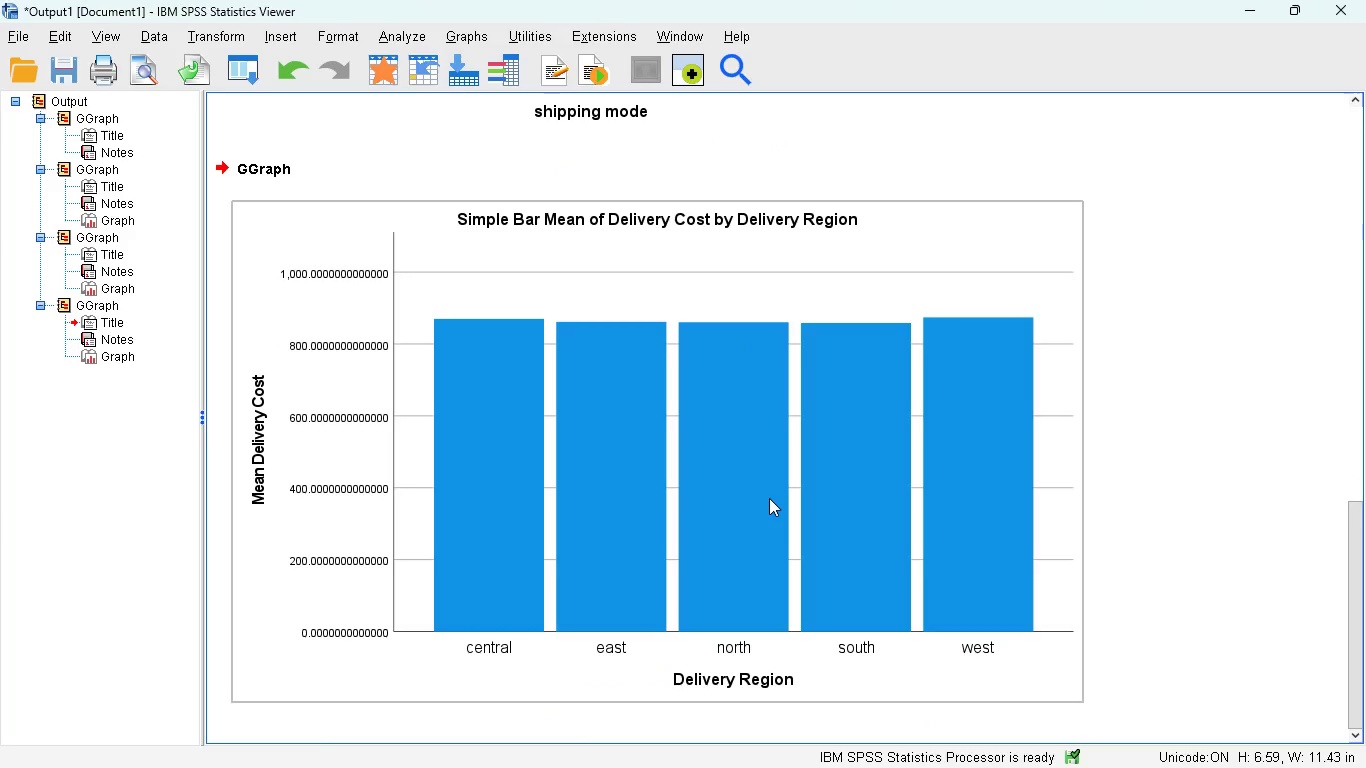 
wait(6.89)
 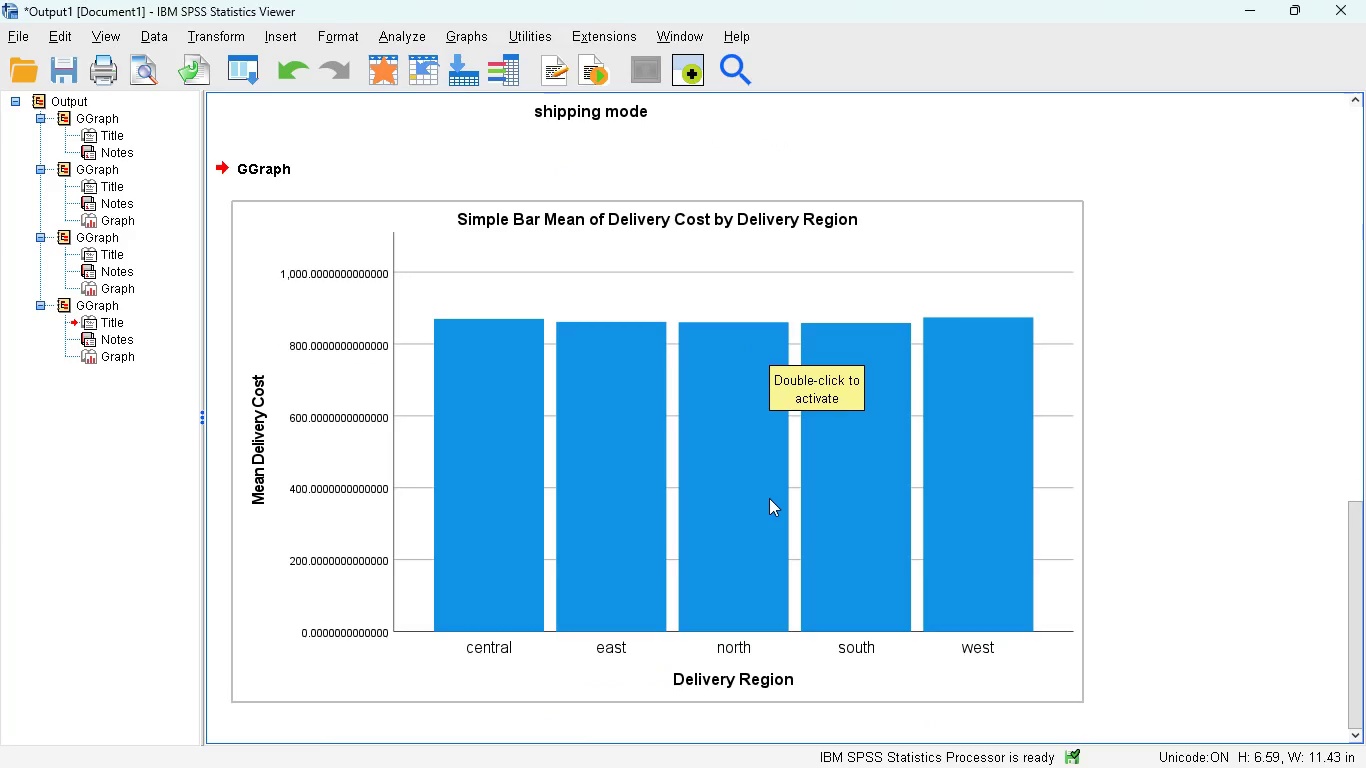 
left_click([897, 744])